 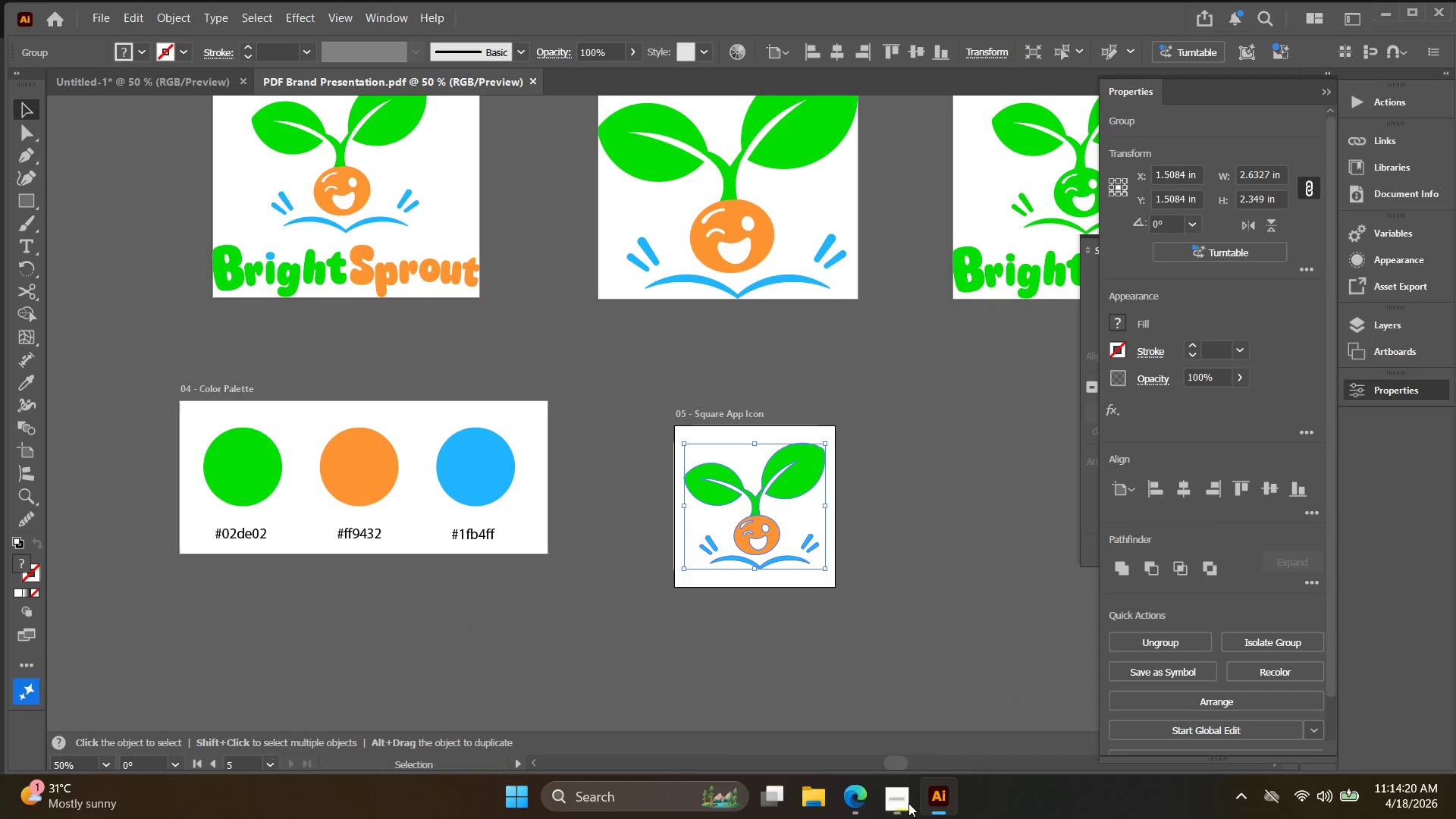 
key(Control+C)
 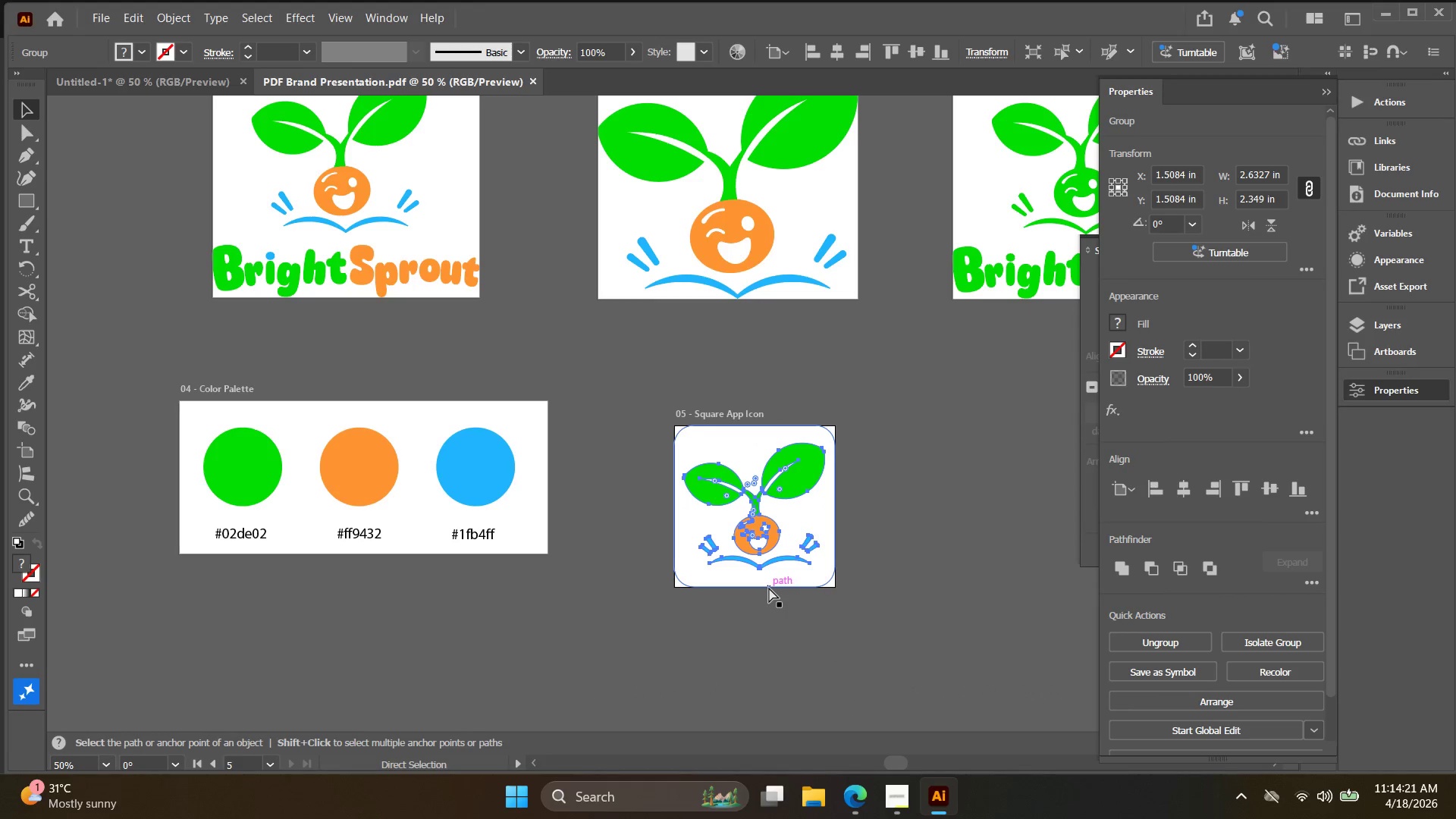 
key(Control+N)
 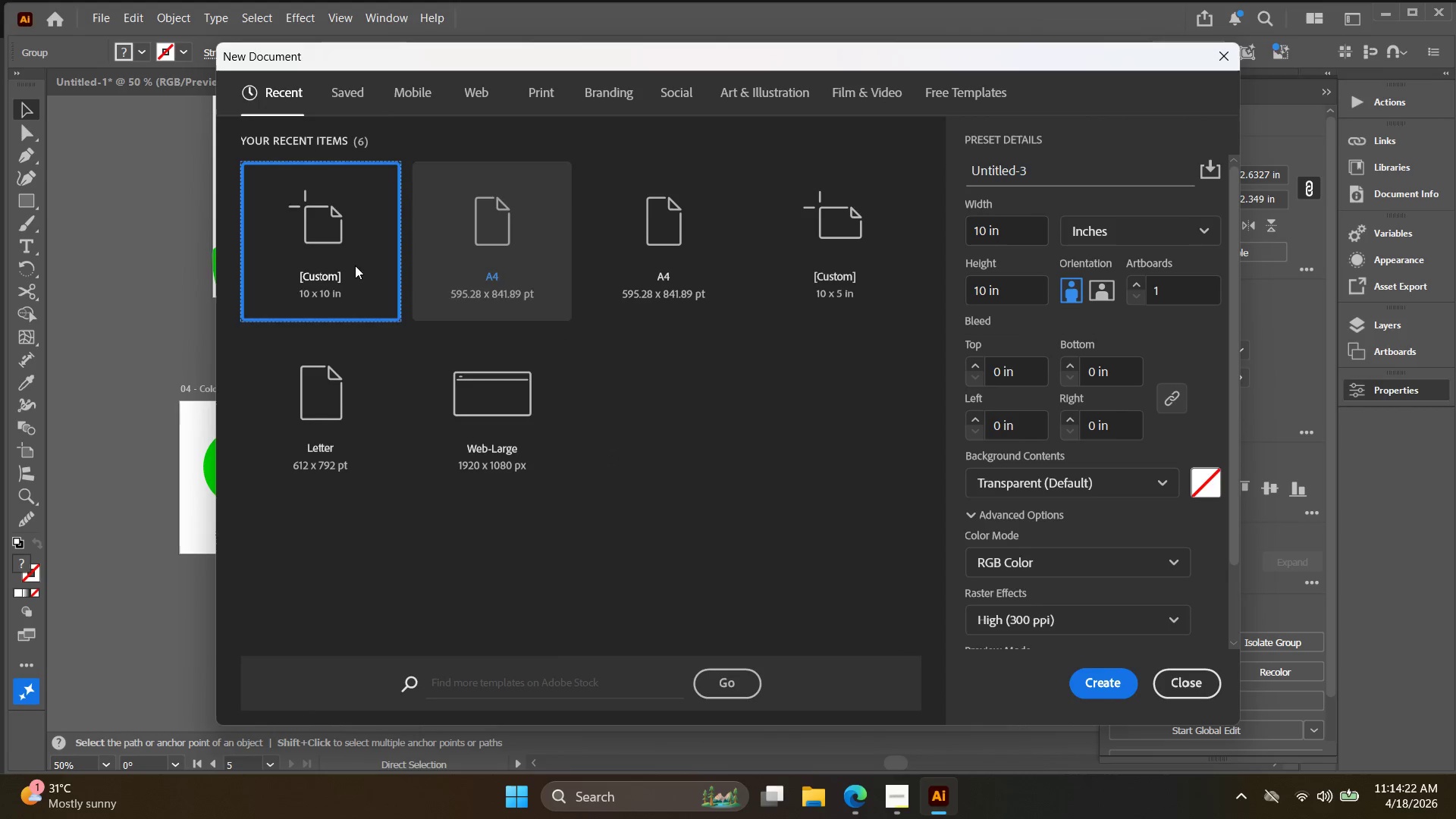 
left_click([334, 239])
 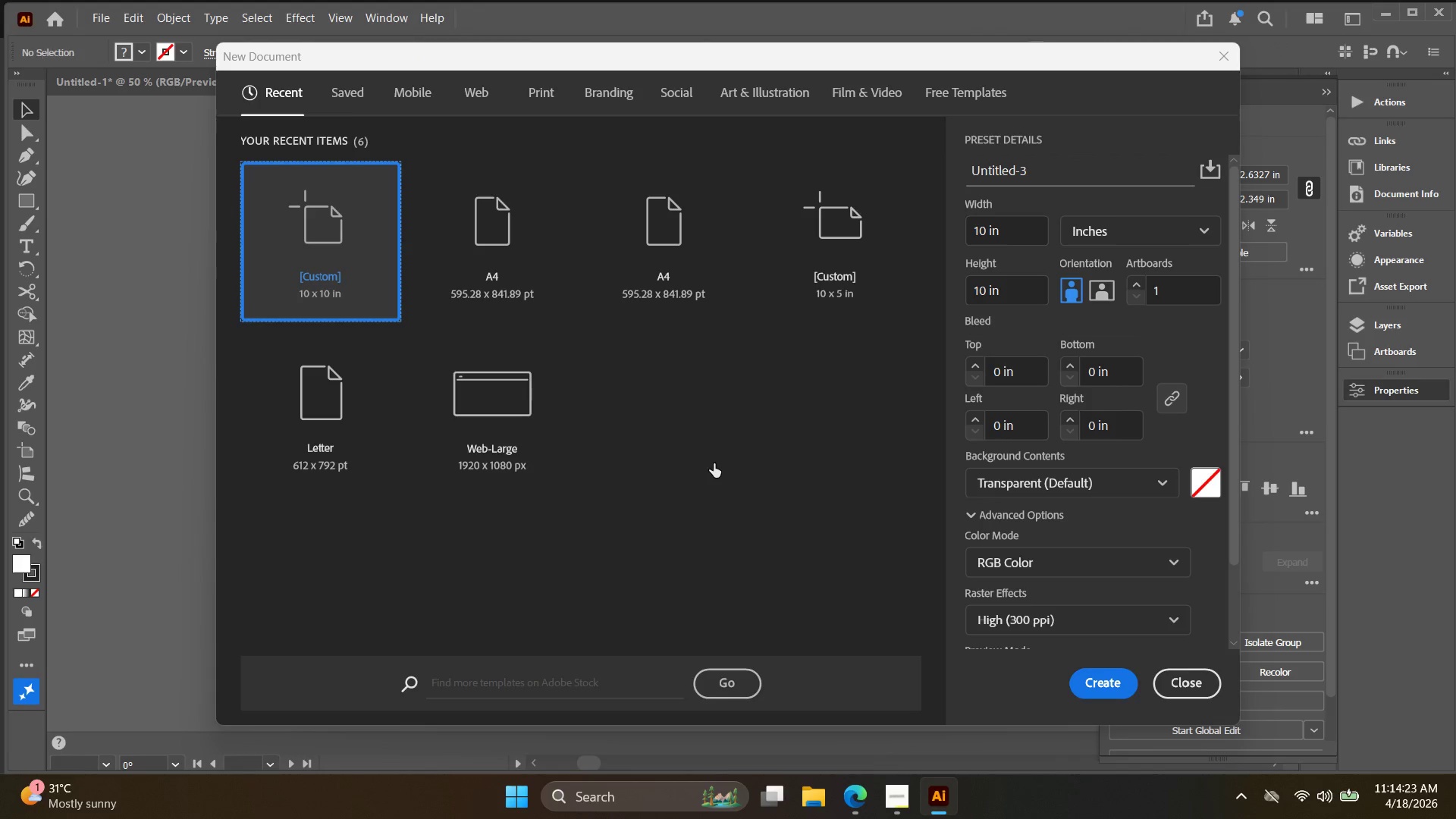 
key(Control+V)
 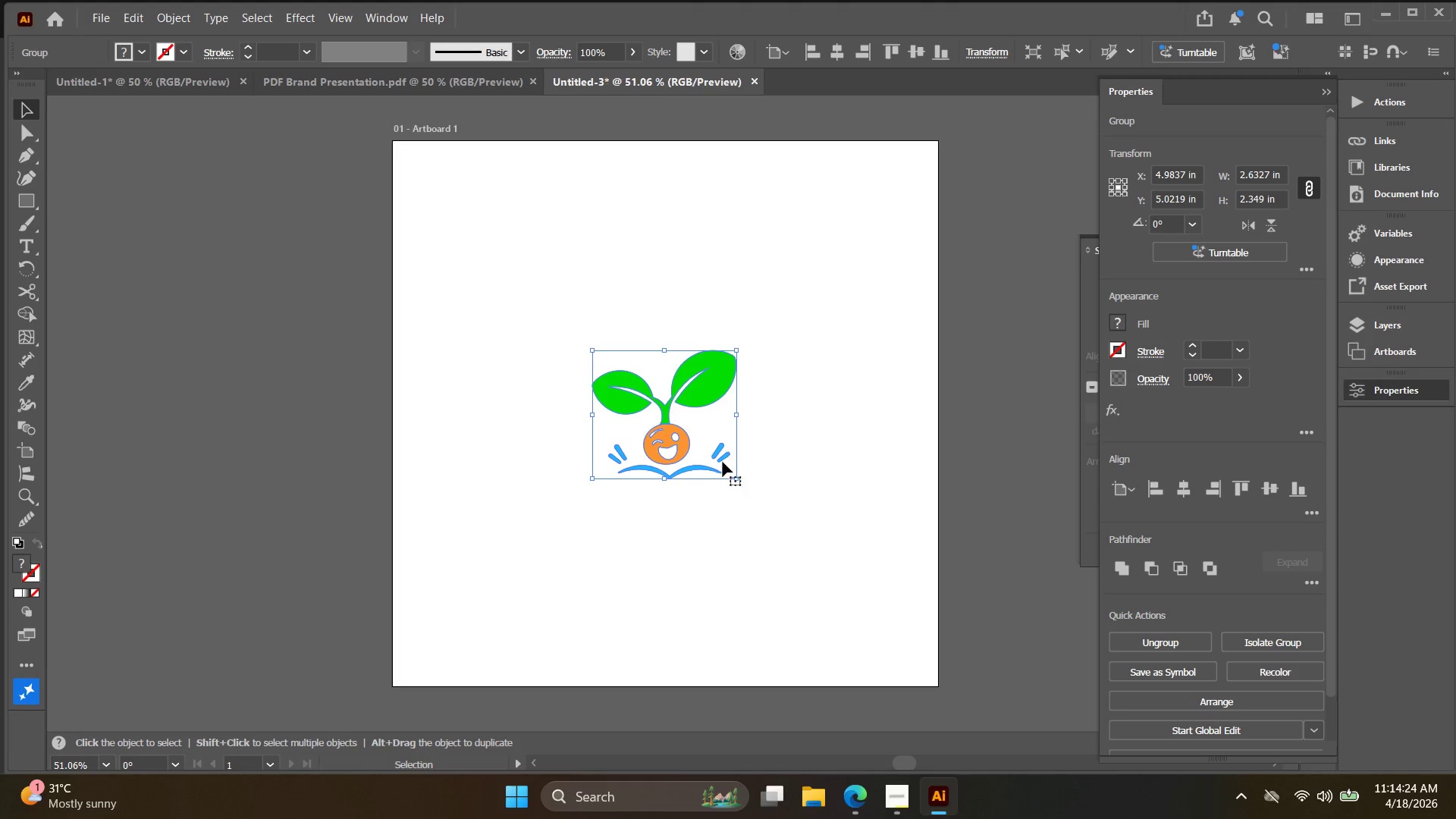 
hold_key(key=ShiftLeft, duration=2.23)
hold_key(key=AltLeft, duration=2.22)
left_click_drag(start_coordinate=[734, 417], to_coordinate=[870, 410])
 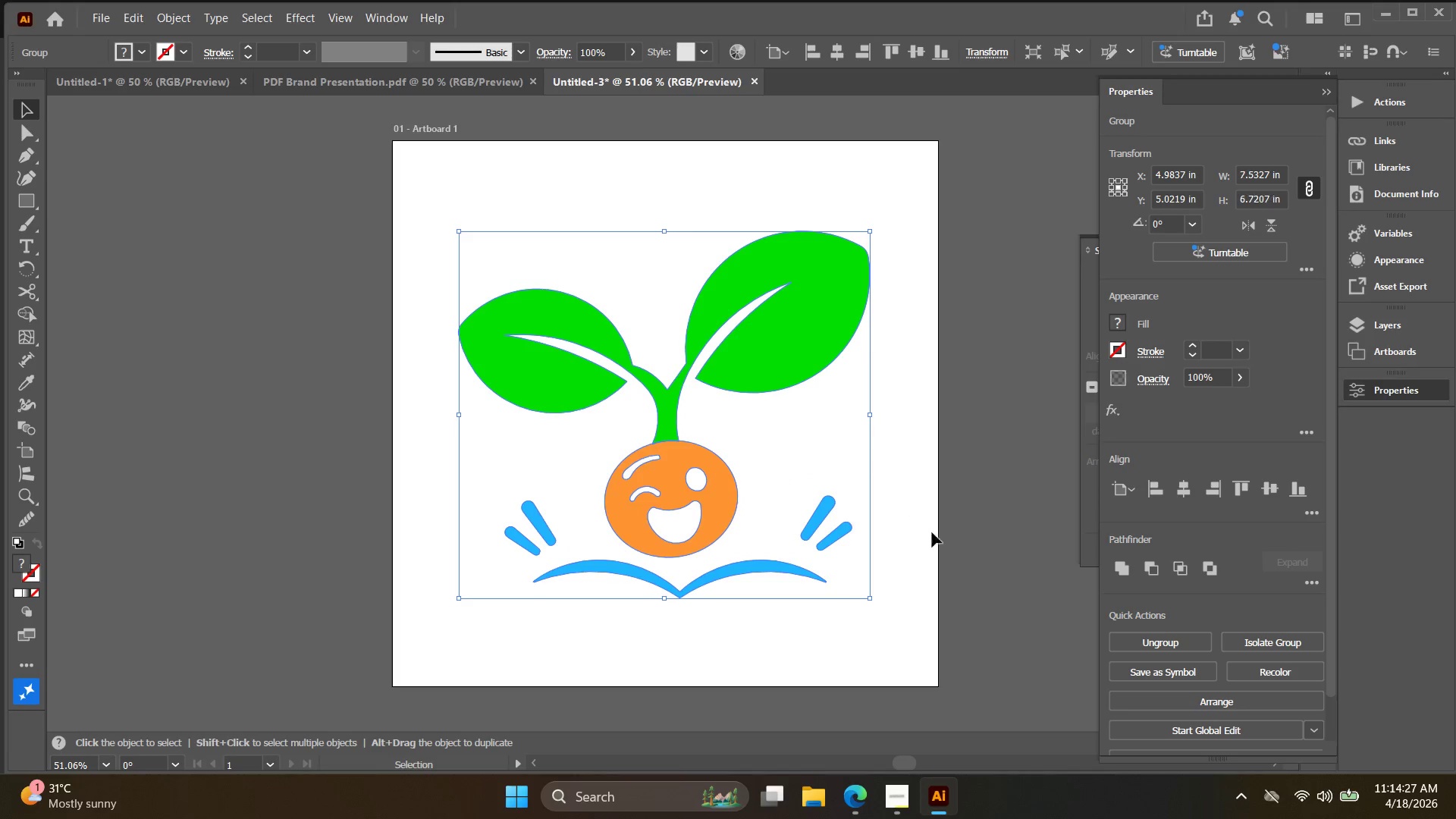 
left_click([938, 538])
 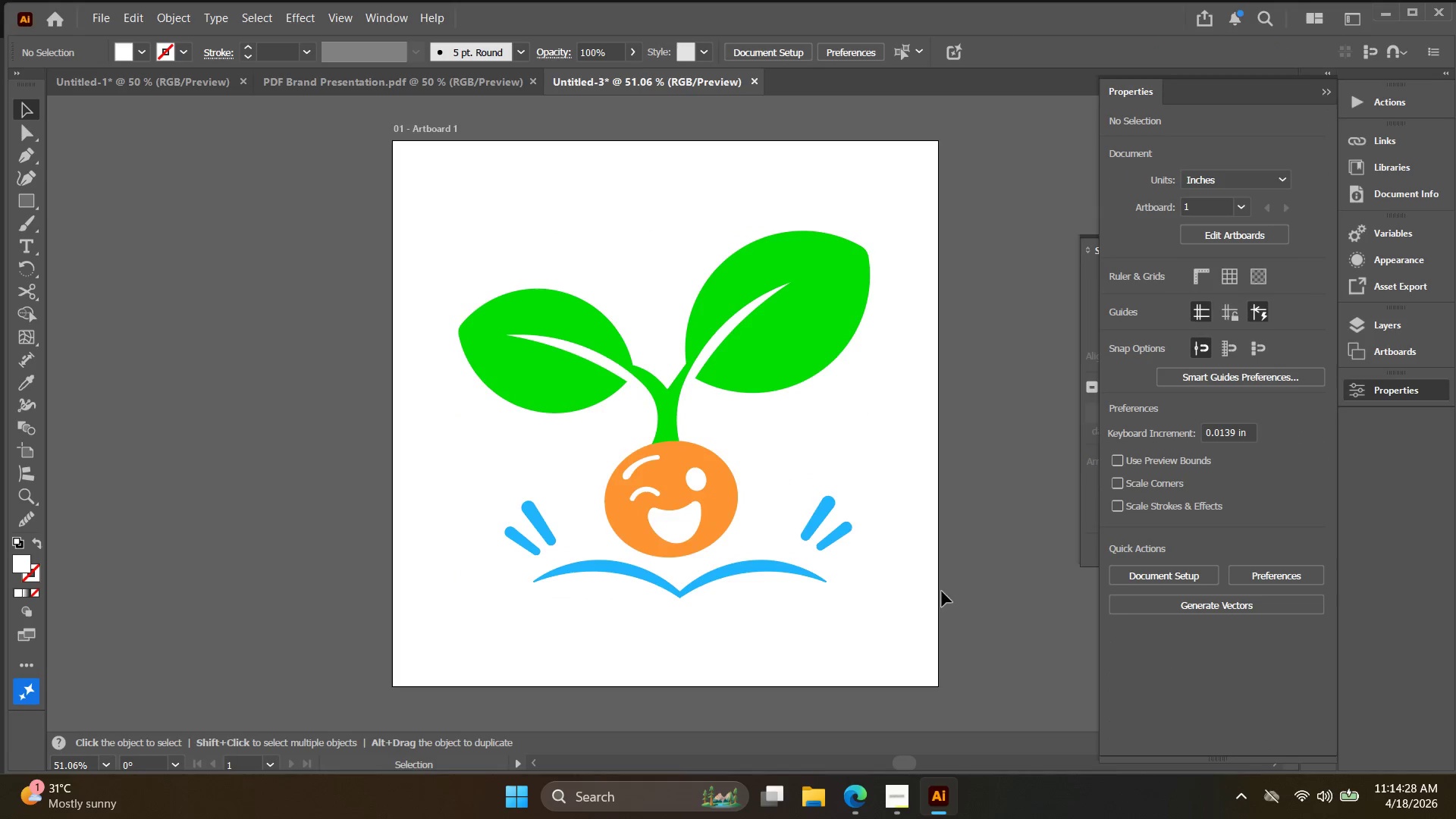 
left_click_drag(start_coordinate=[940, 592], to_coordinate=[425, 267])
 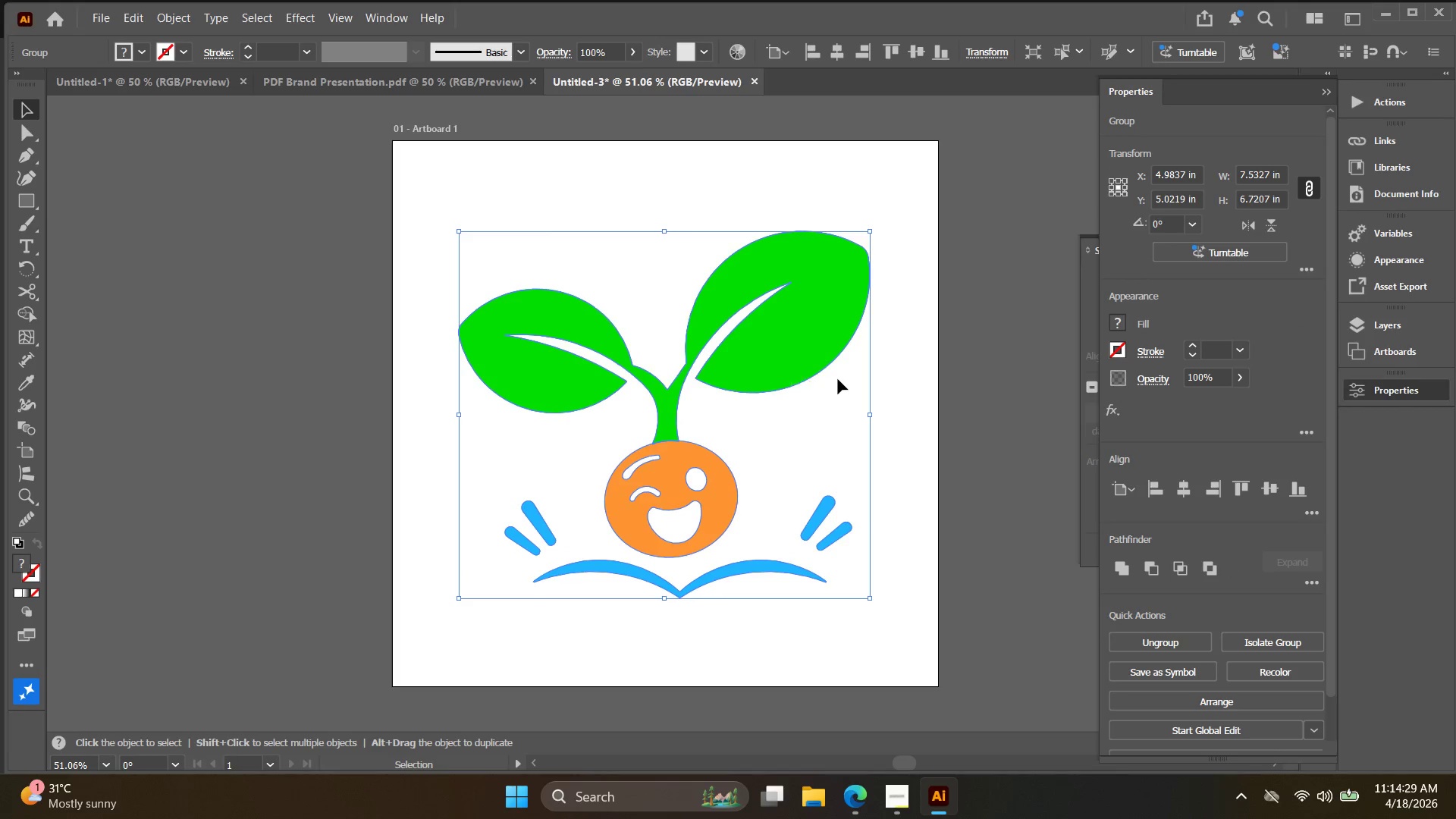 
hold_key(key=ShiftLeft, duration=2.98)
hold_key(key=AltLeft, duration=2.97)
left_click_drag(start_coordinate=[869, 411], to_coordinate=[923, 411])
 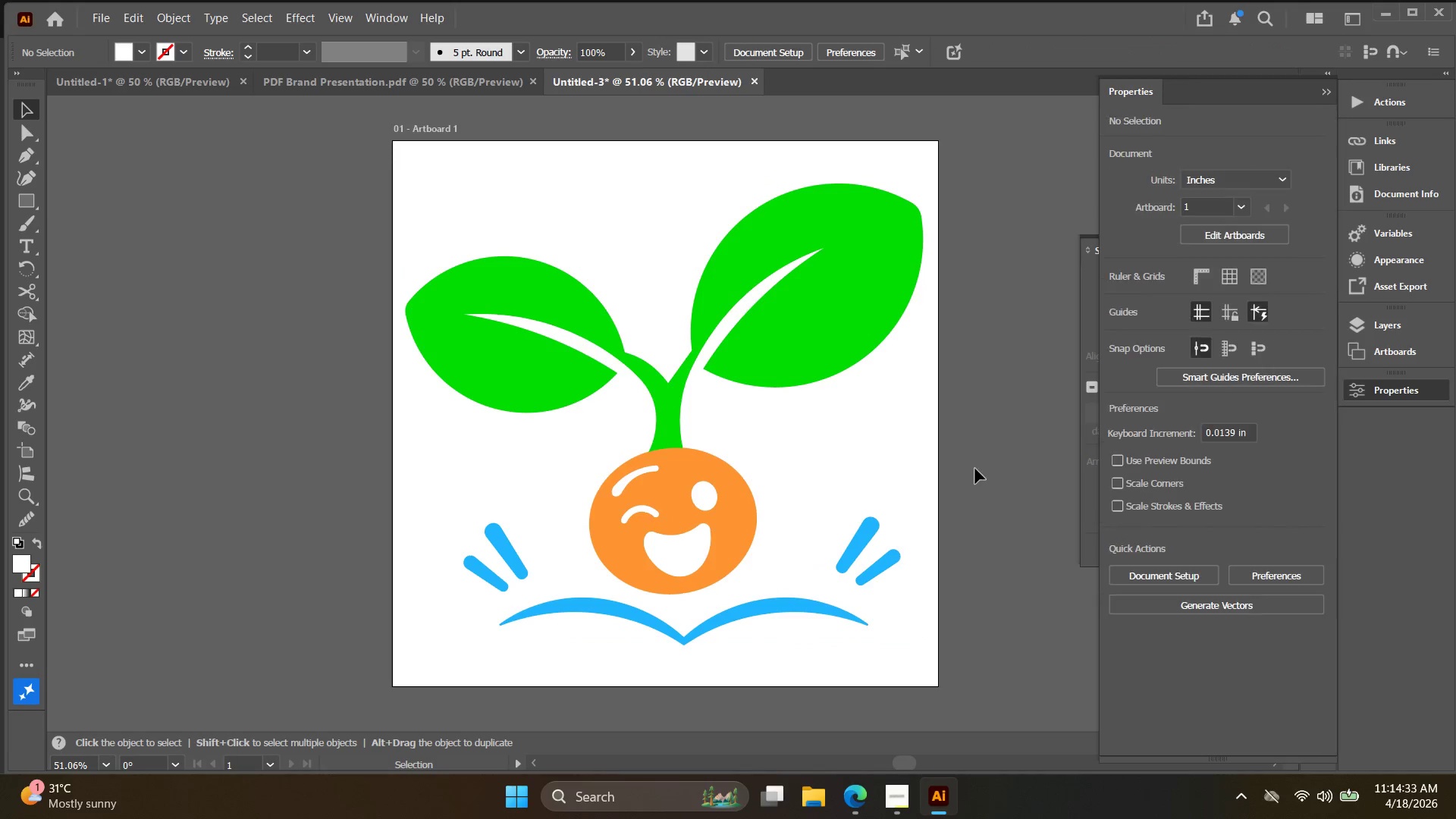 
hold_key(key=Space, duration=0.41)
 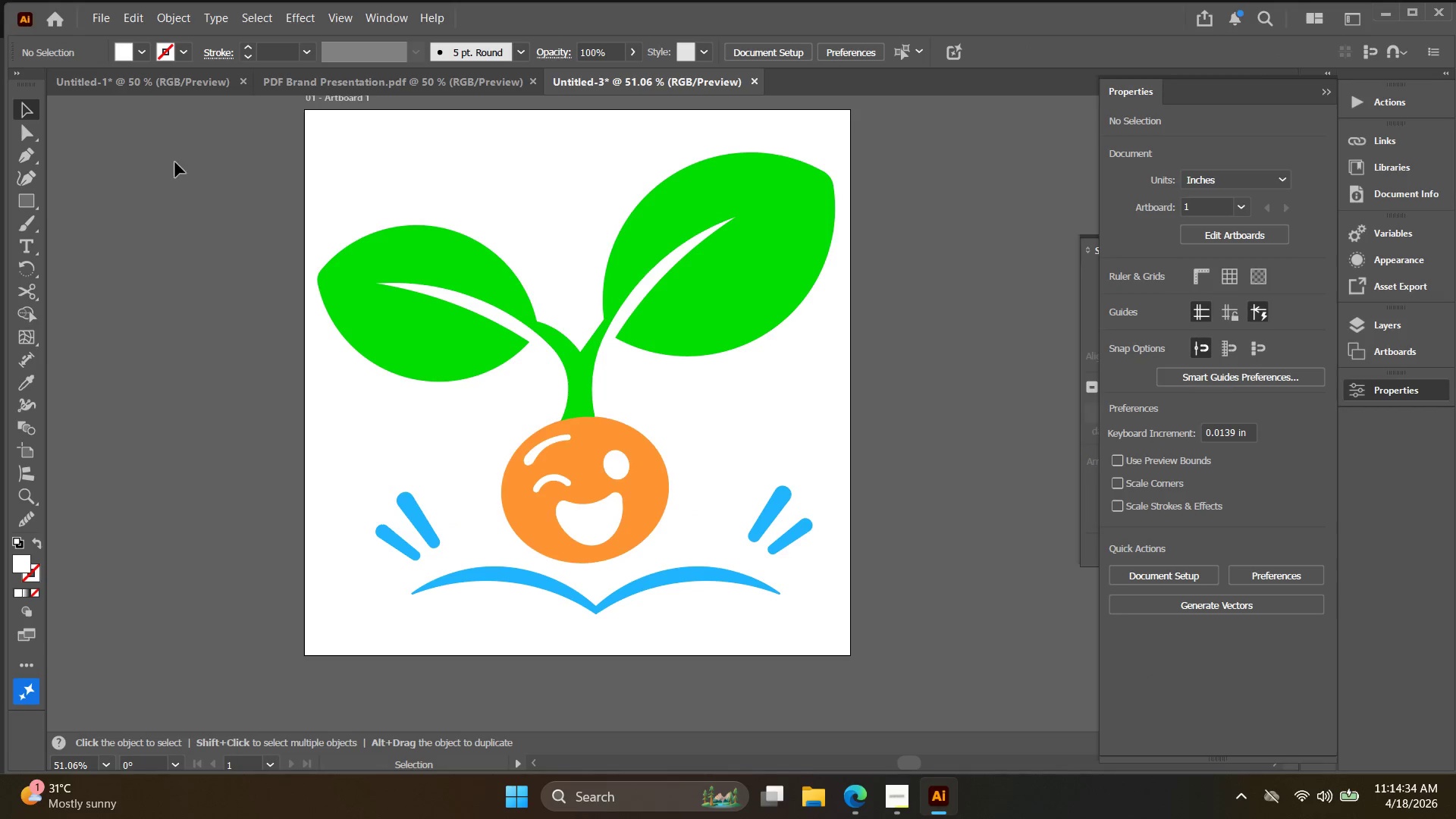 
left_click_drag(start_coordinate=[968, 472], to_coordinate=[880, 440])
 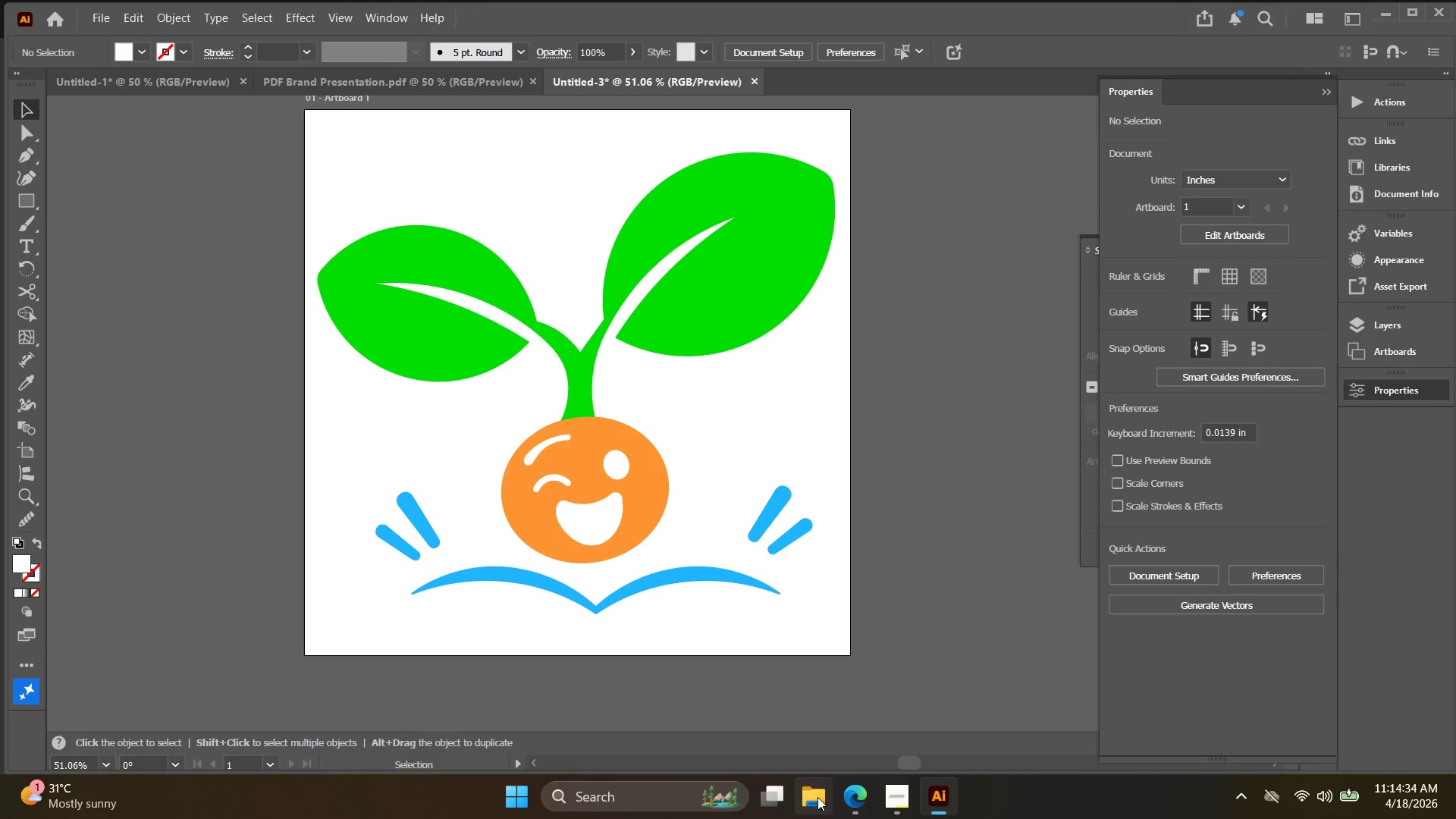 
left_click([898, 801])